 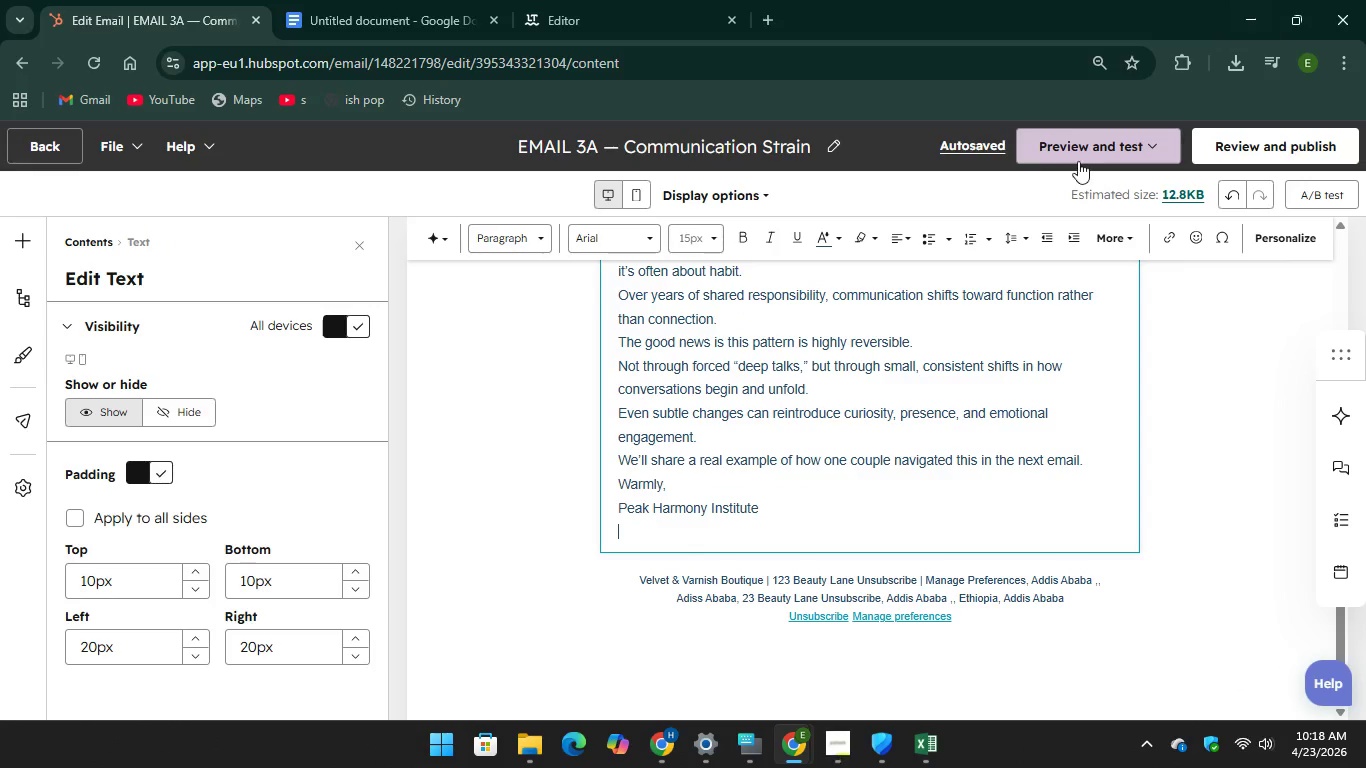 
scroll: coordinate [631, 434], scroll_direction: up, amount: 6.0
 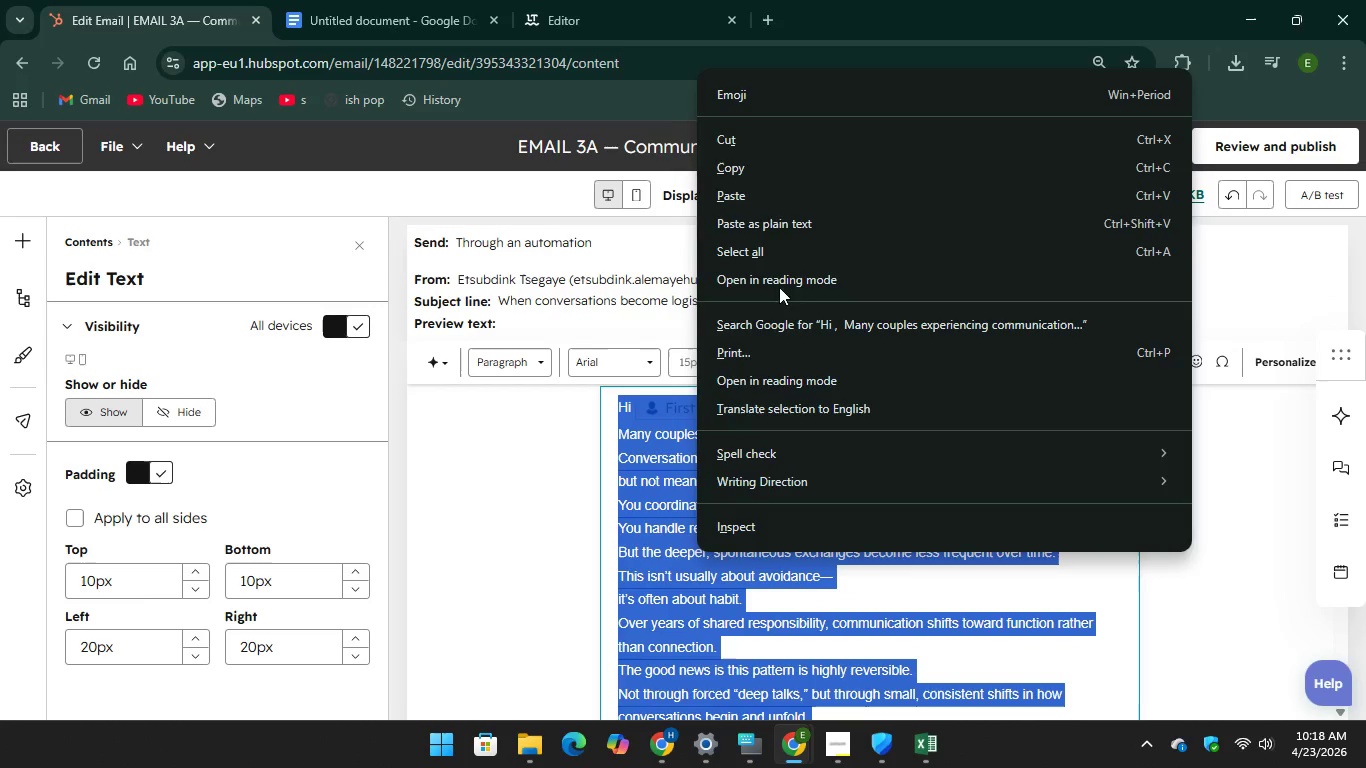 
left_click([800, 172])
 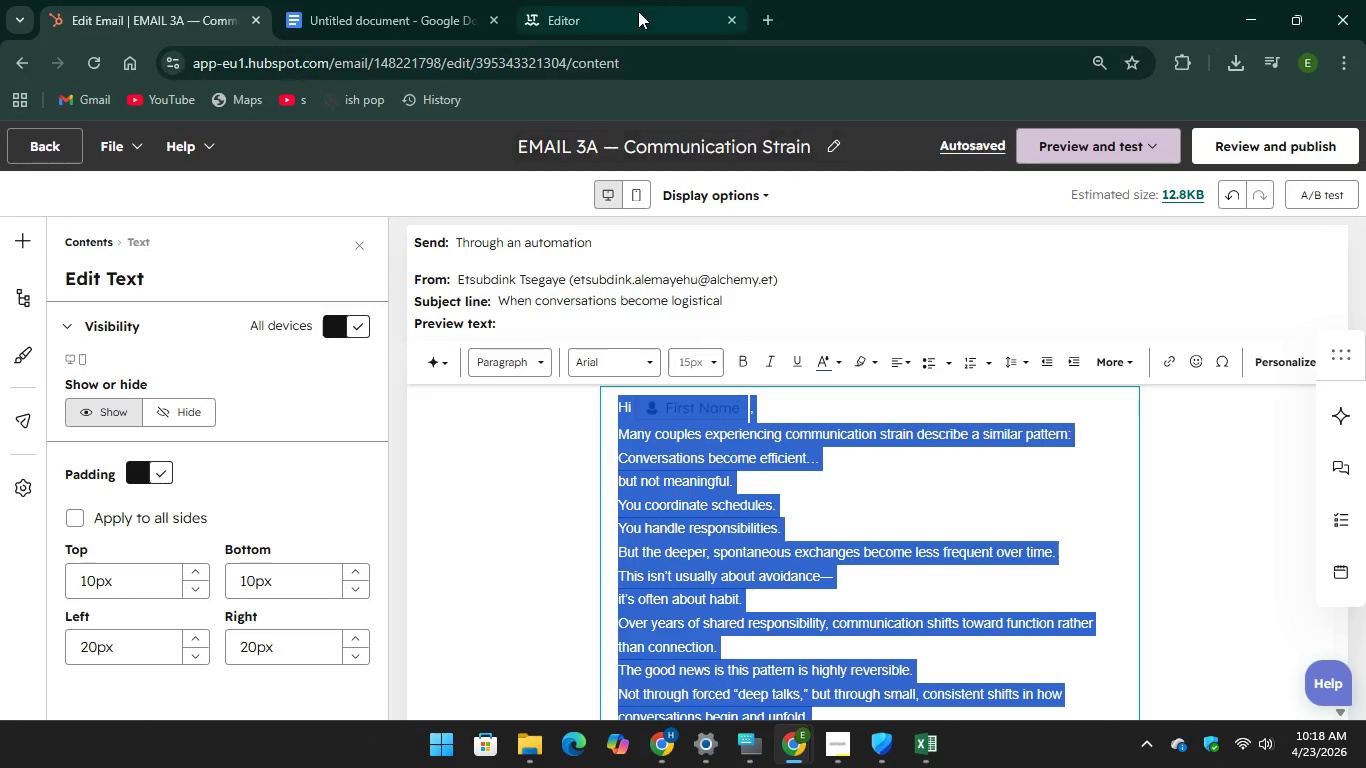 
left_click([622, 1])
 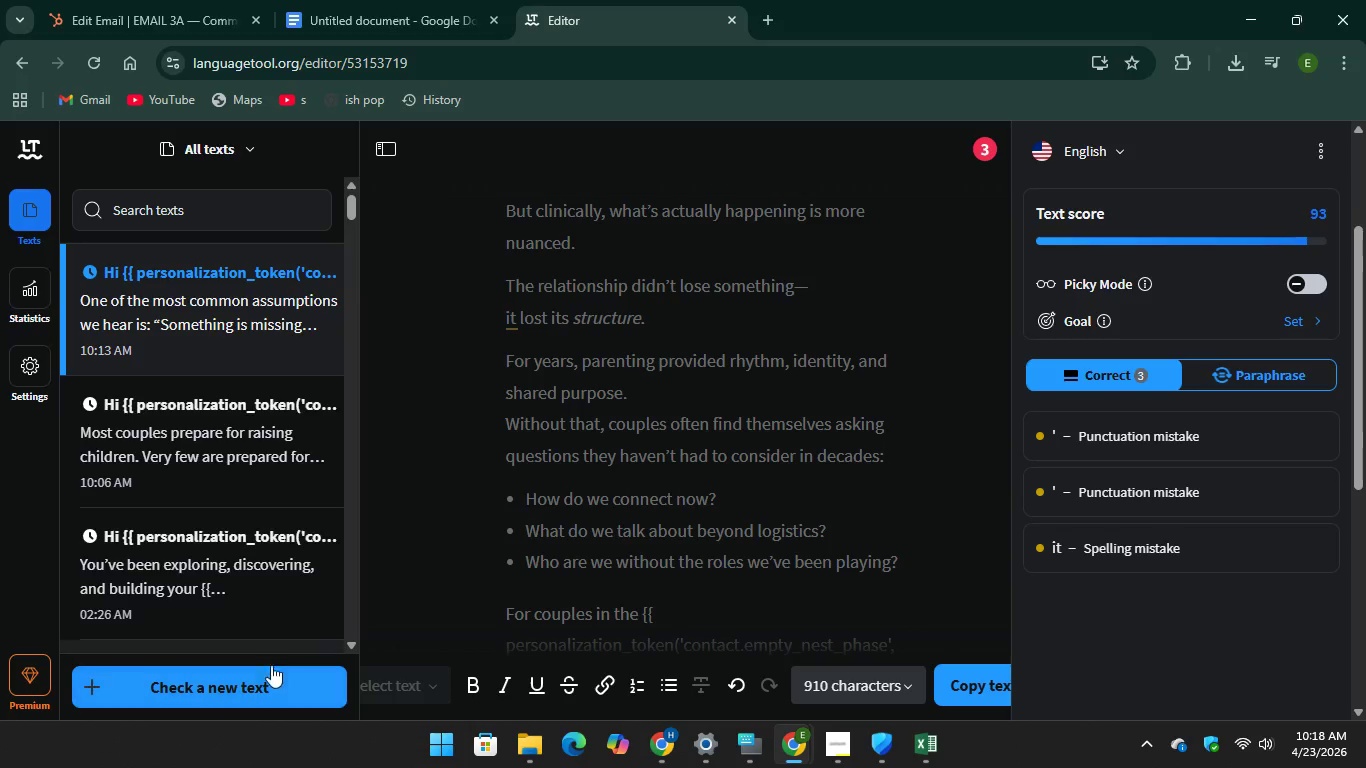 
left_click([271, 677])
 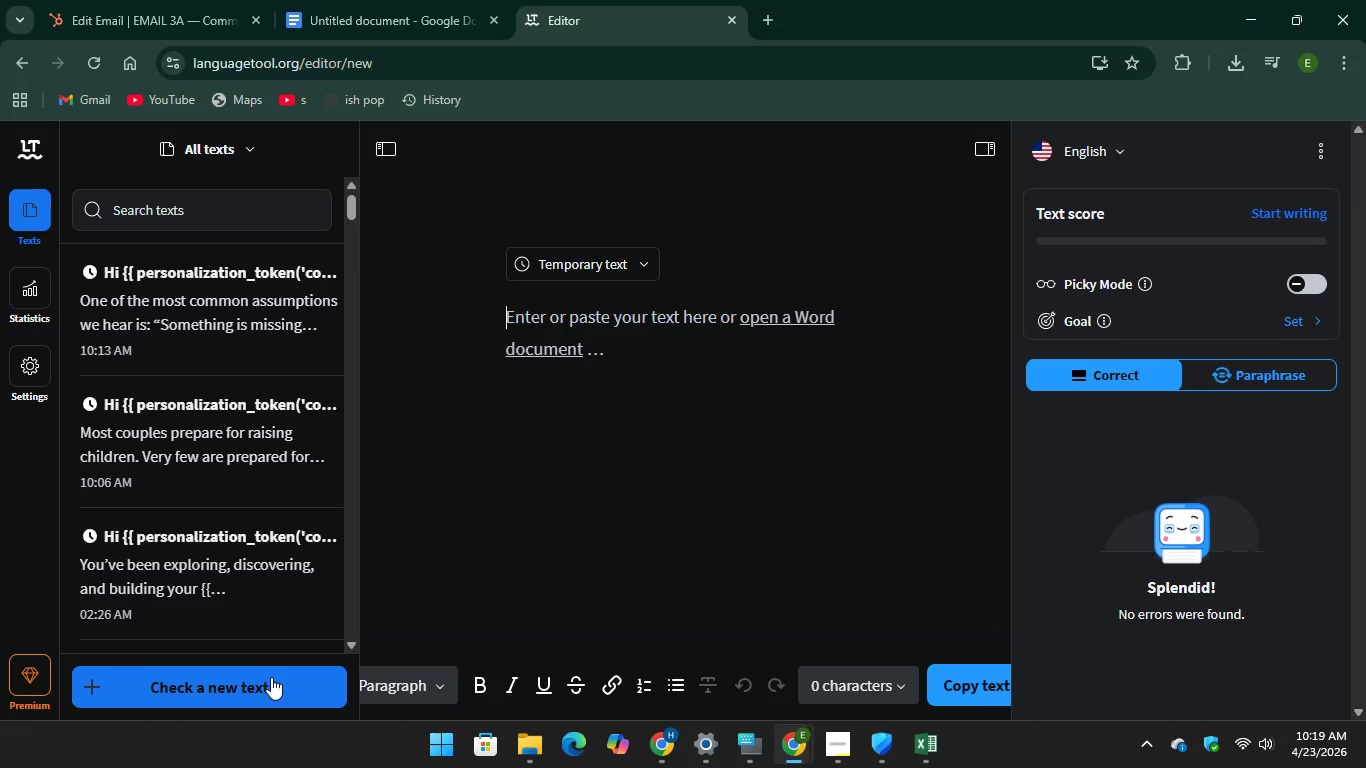 
wait(9.55)
 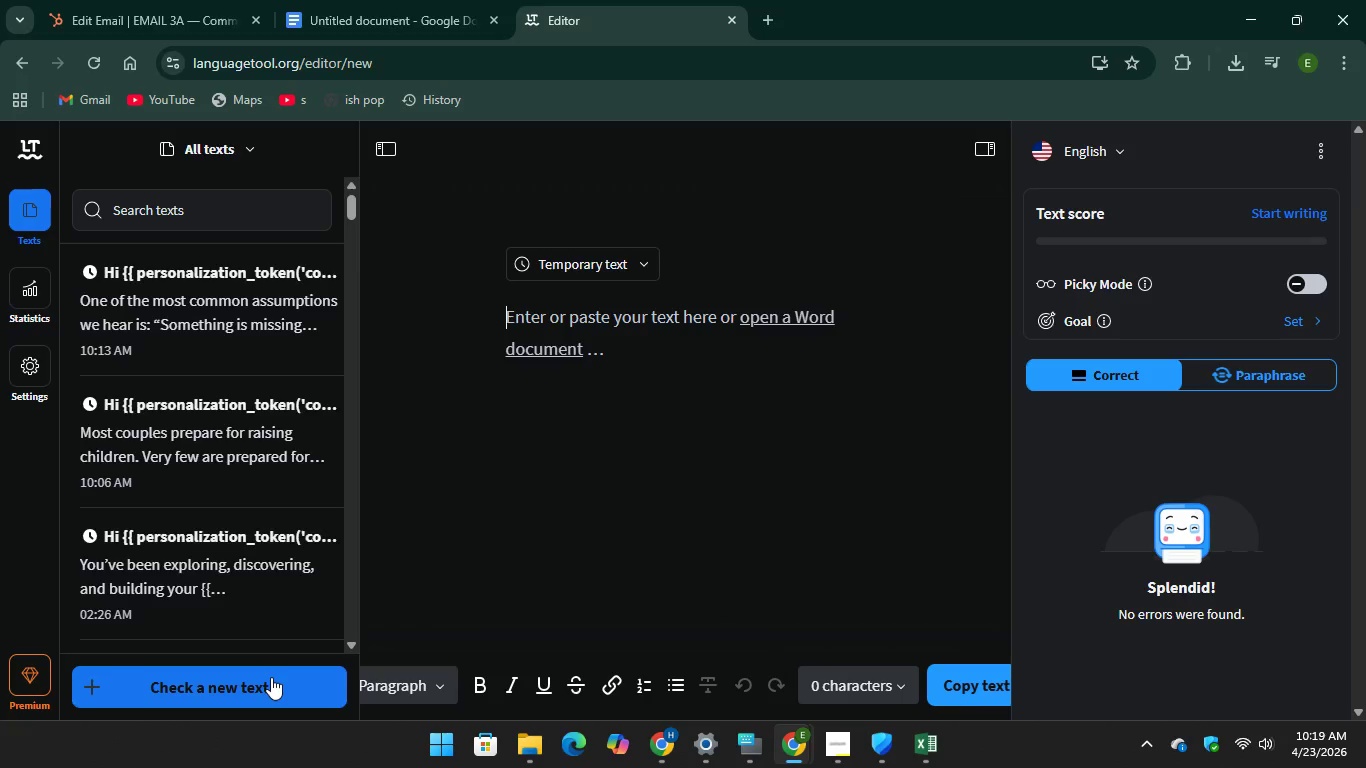 
right_click([508, 317])
 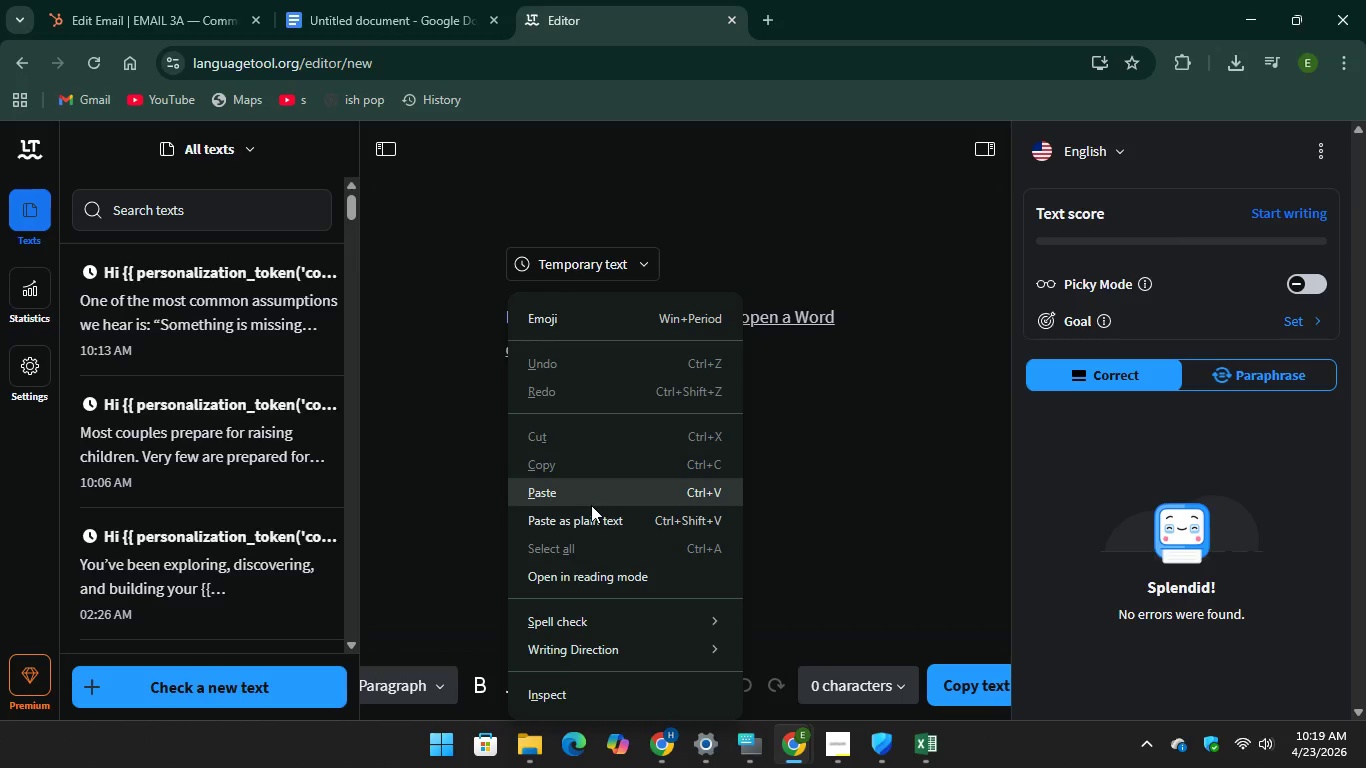 
left_click([591, 505])
 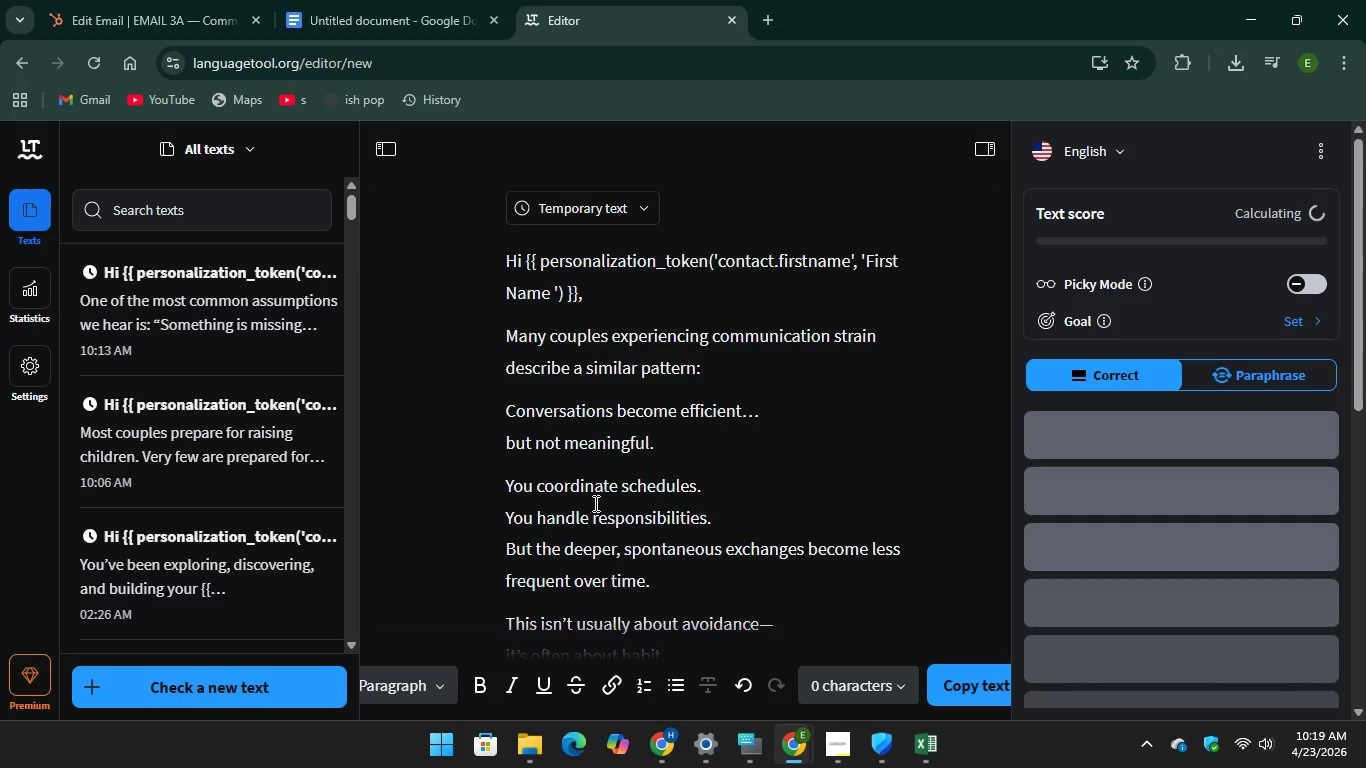 
scroll: coordinate [763, 487], scroll_direction: up, amount: 3.0
 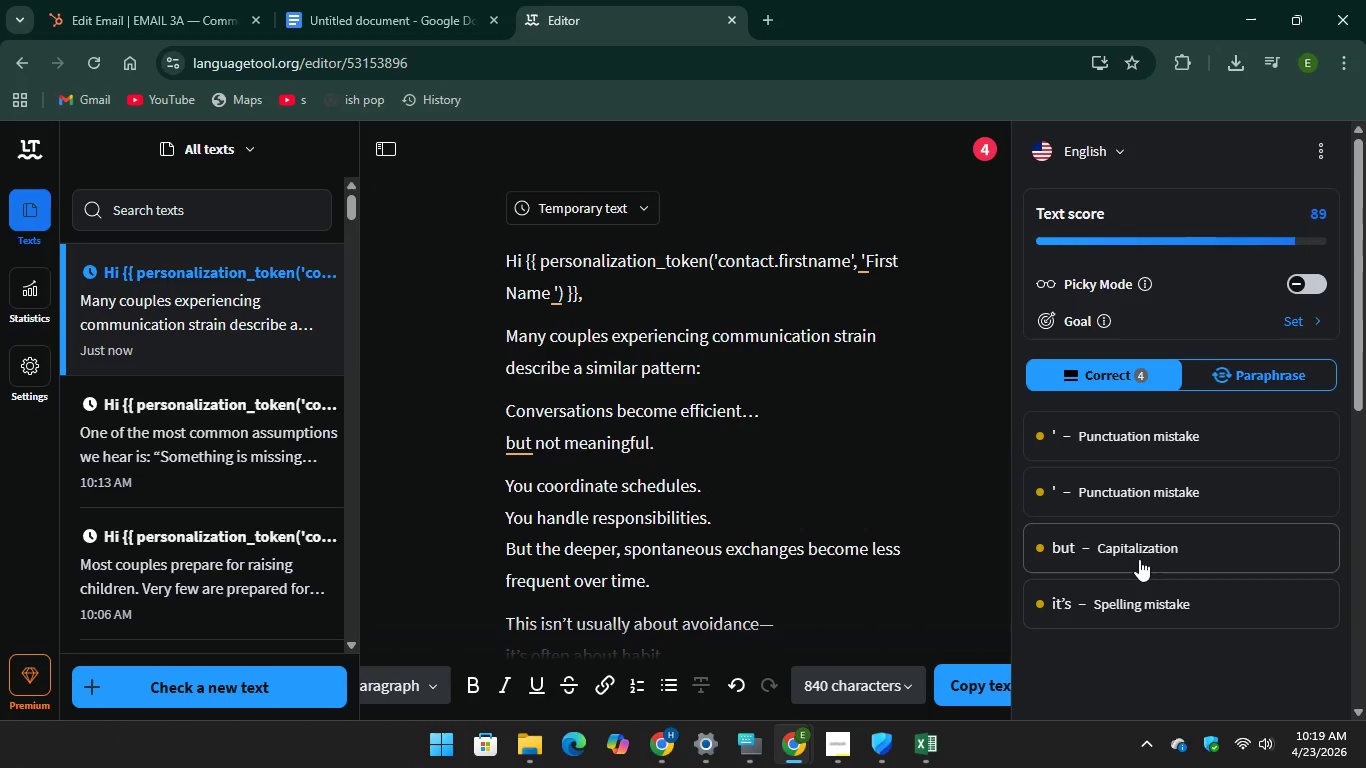 
left_click([1139, 557])
 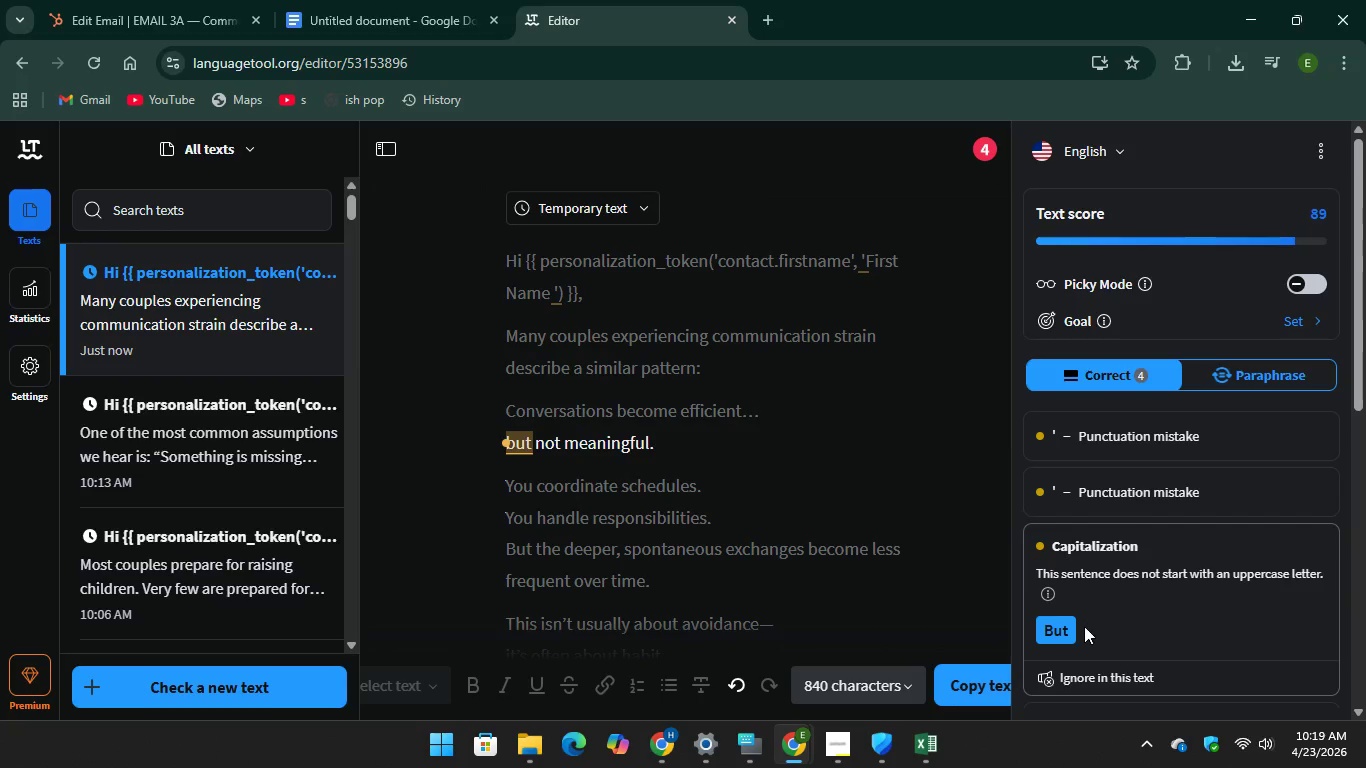 
left_click([1066, 630])
 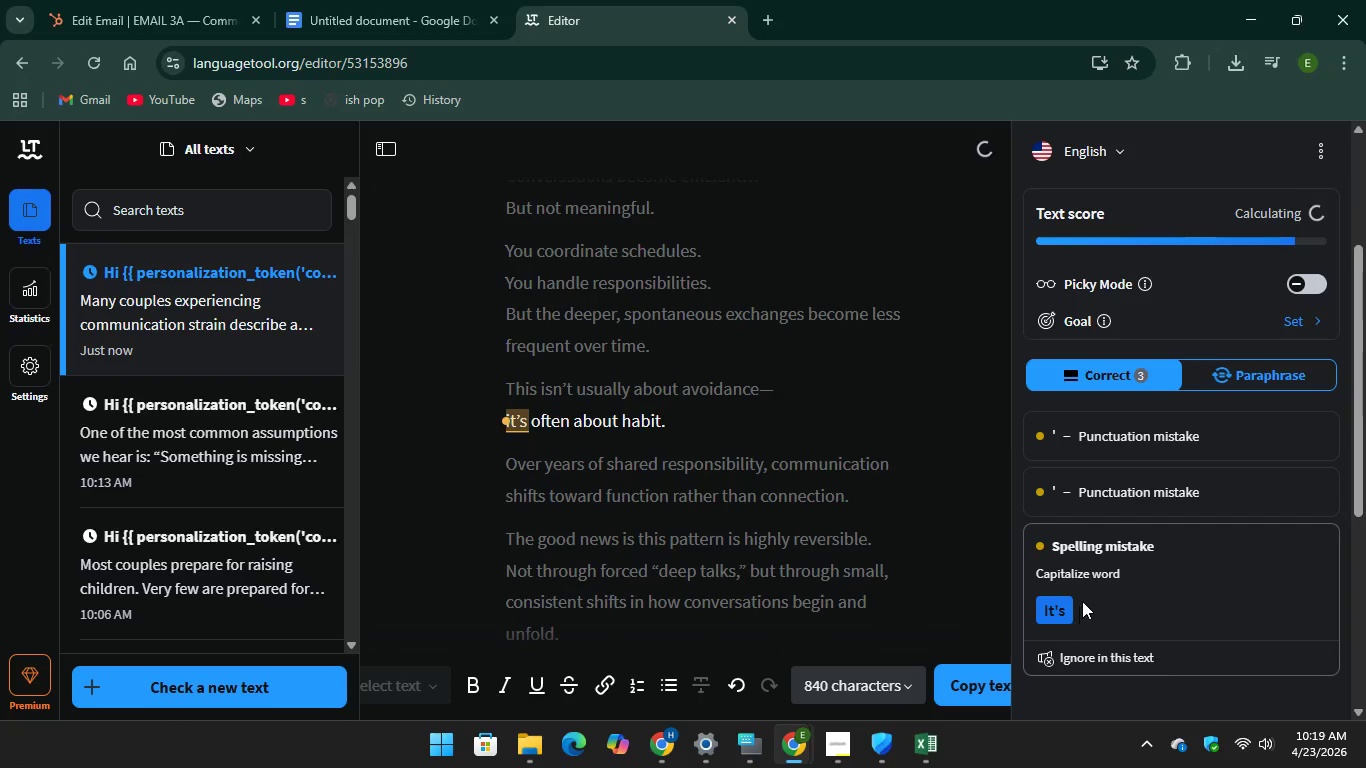 
scroll: coordinate [1106, 582], scroll_direction: down, amount: 1.0
 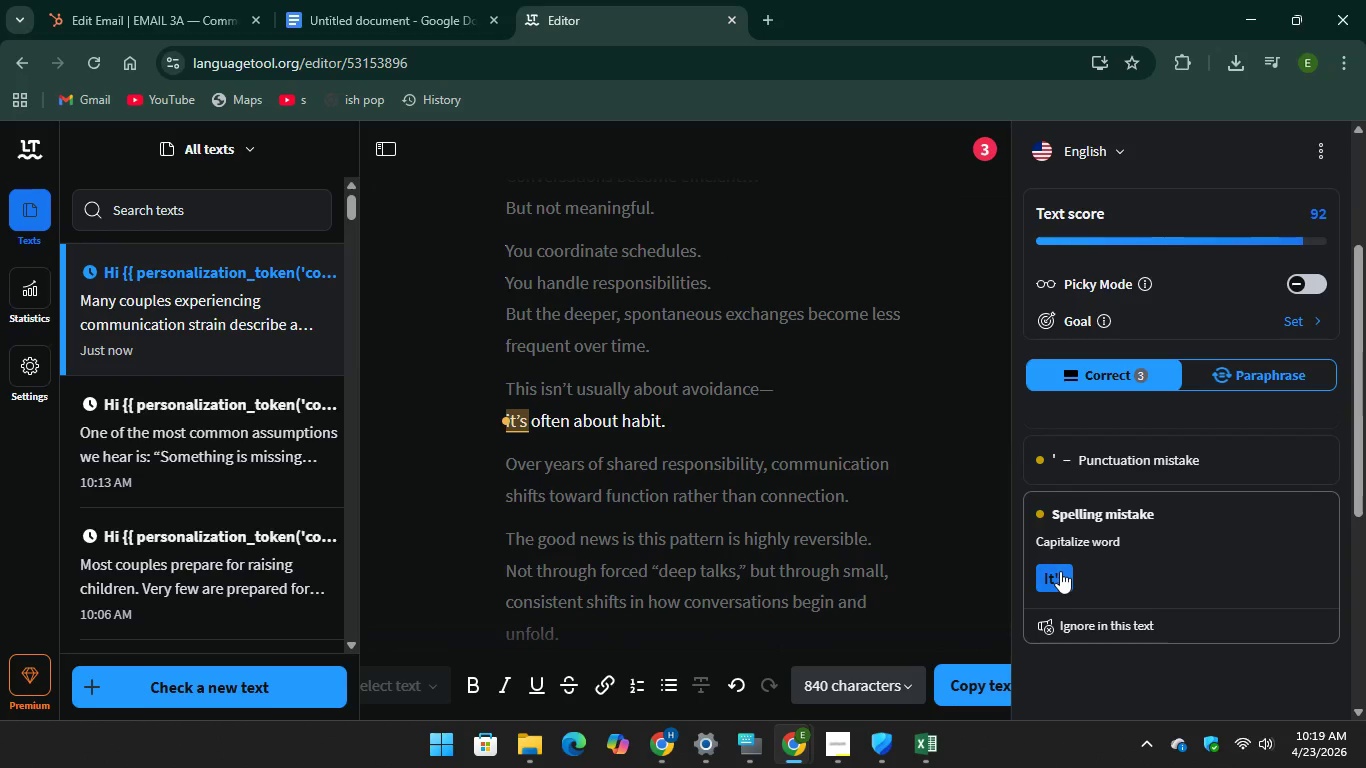 
left_click([1060, 569])
 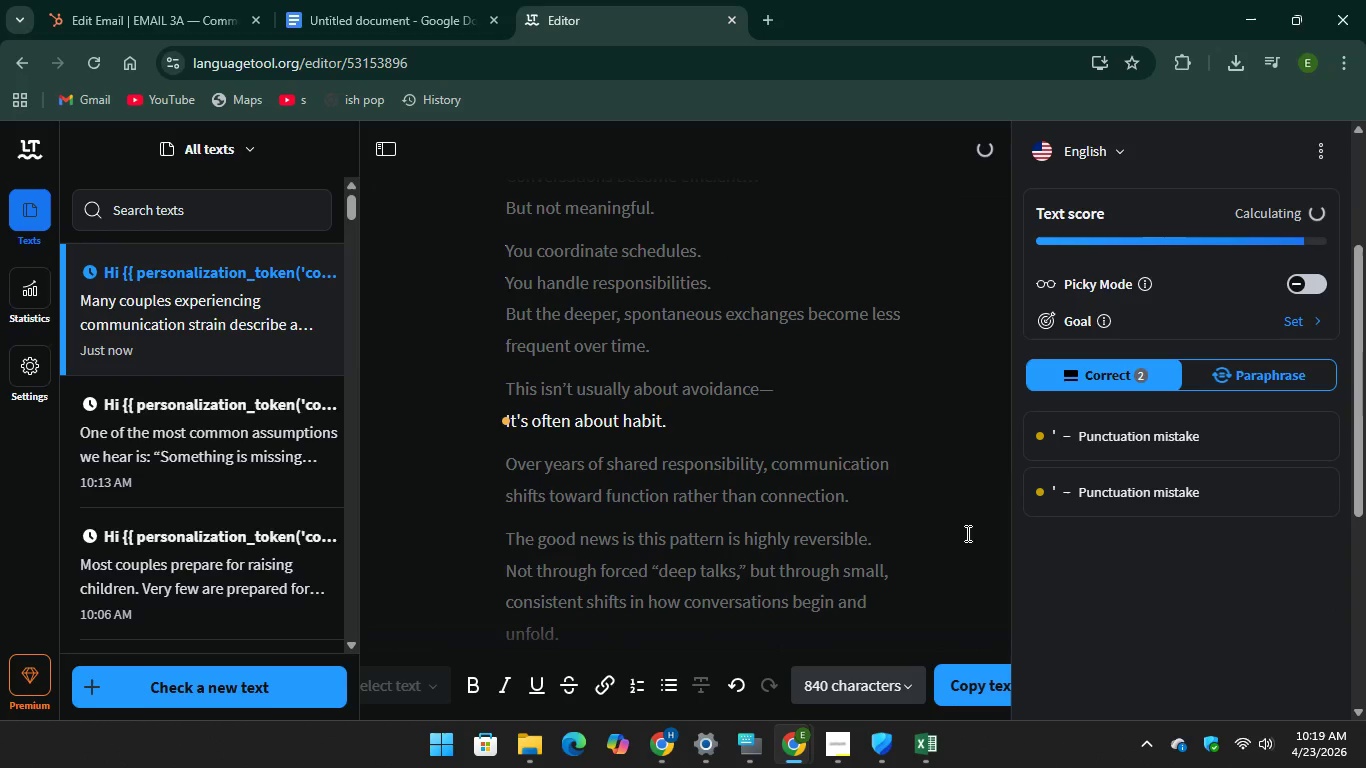 
left_click([939, 525])
 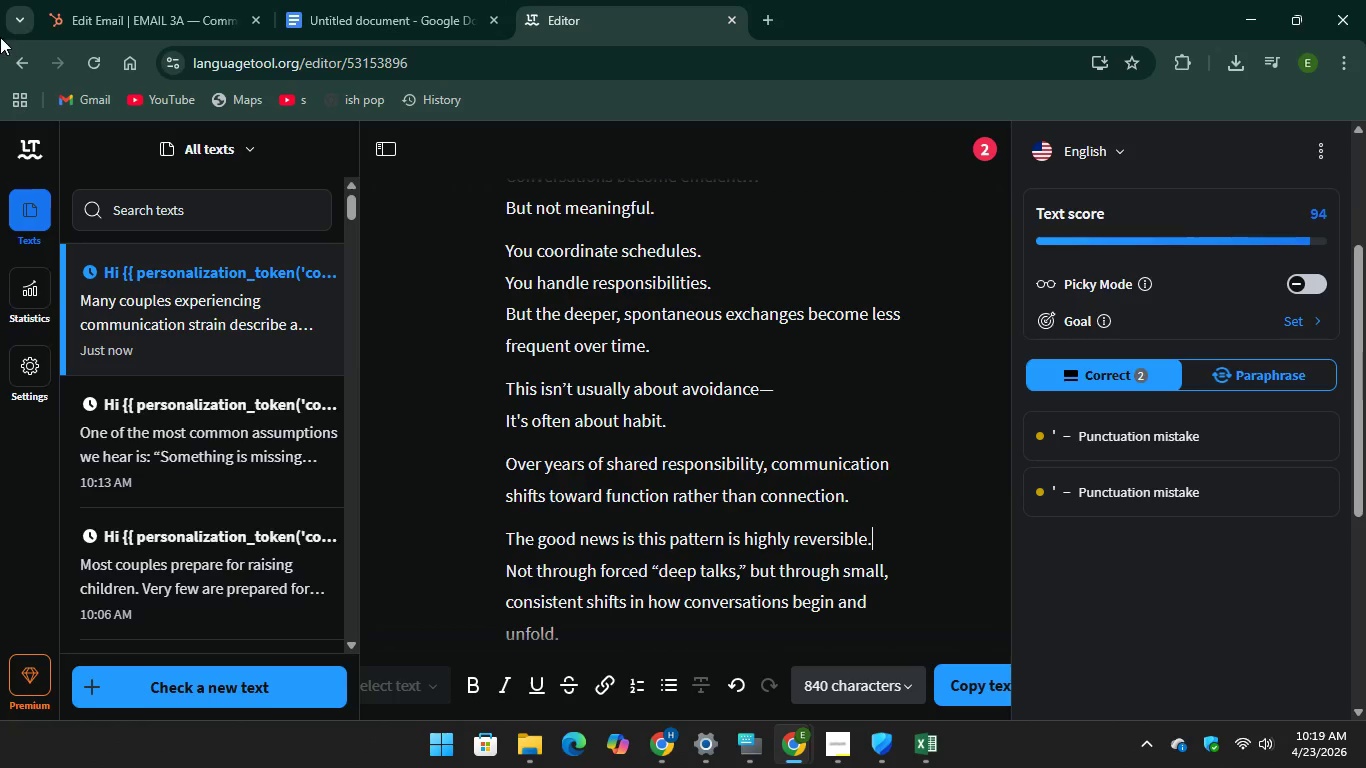 
left_click([118, 6])
 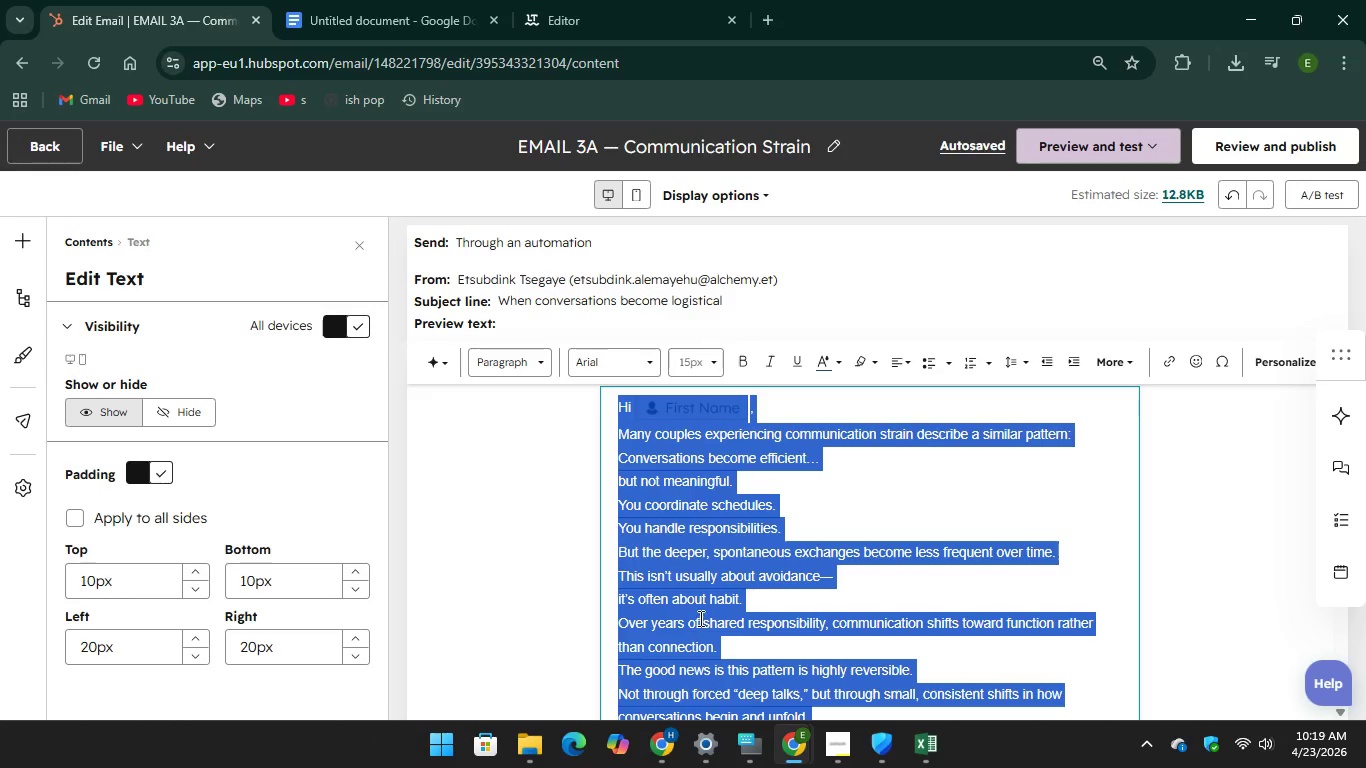 
left_click([699, 618])
 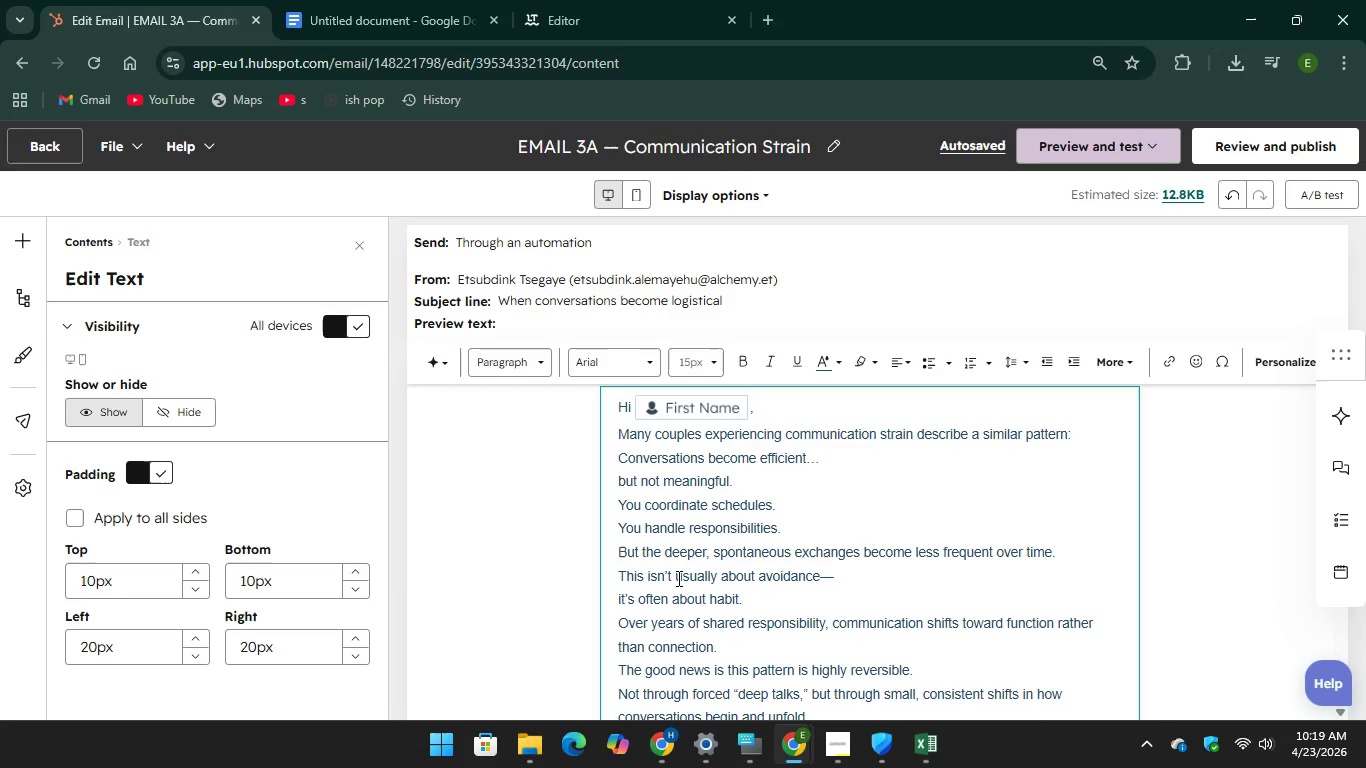 
scroll: coordinate [677, 578], scroll_direction: down, amount: 1.0
 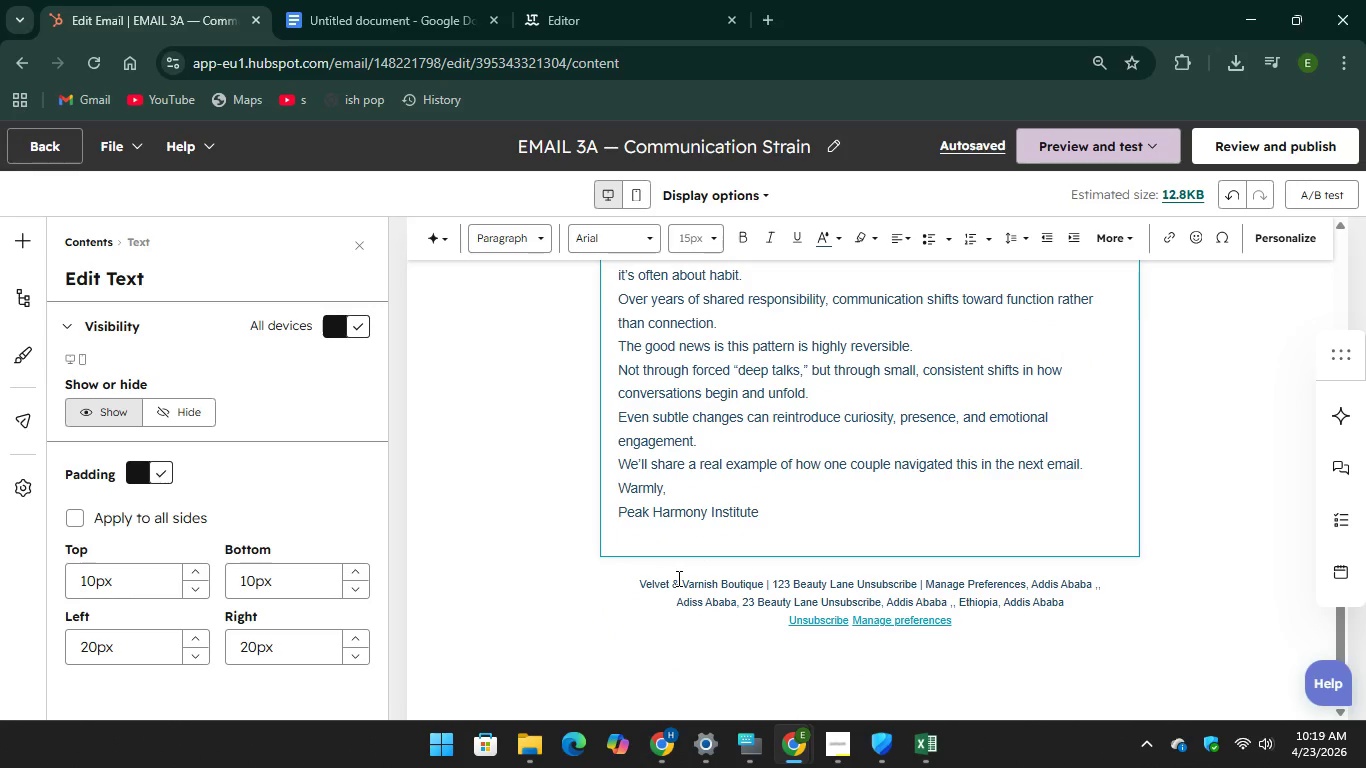 
scroll: coordinate [667, 523], scroll_direction: up, amount: 2.0
 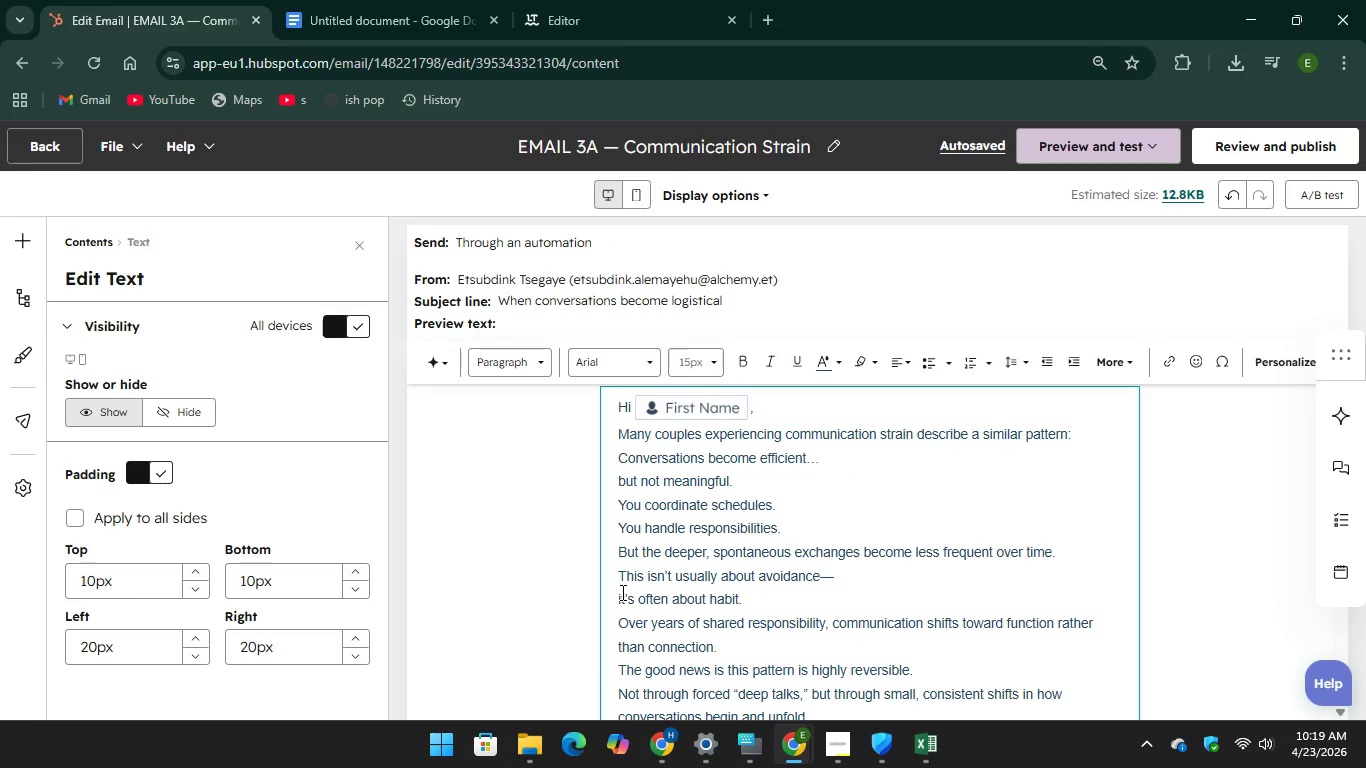 
left_click([621, 596])
 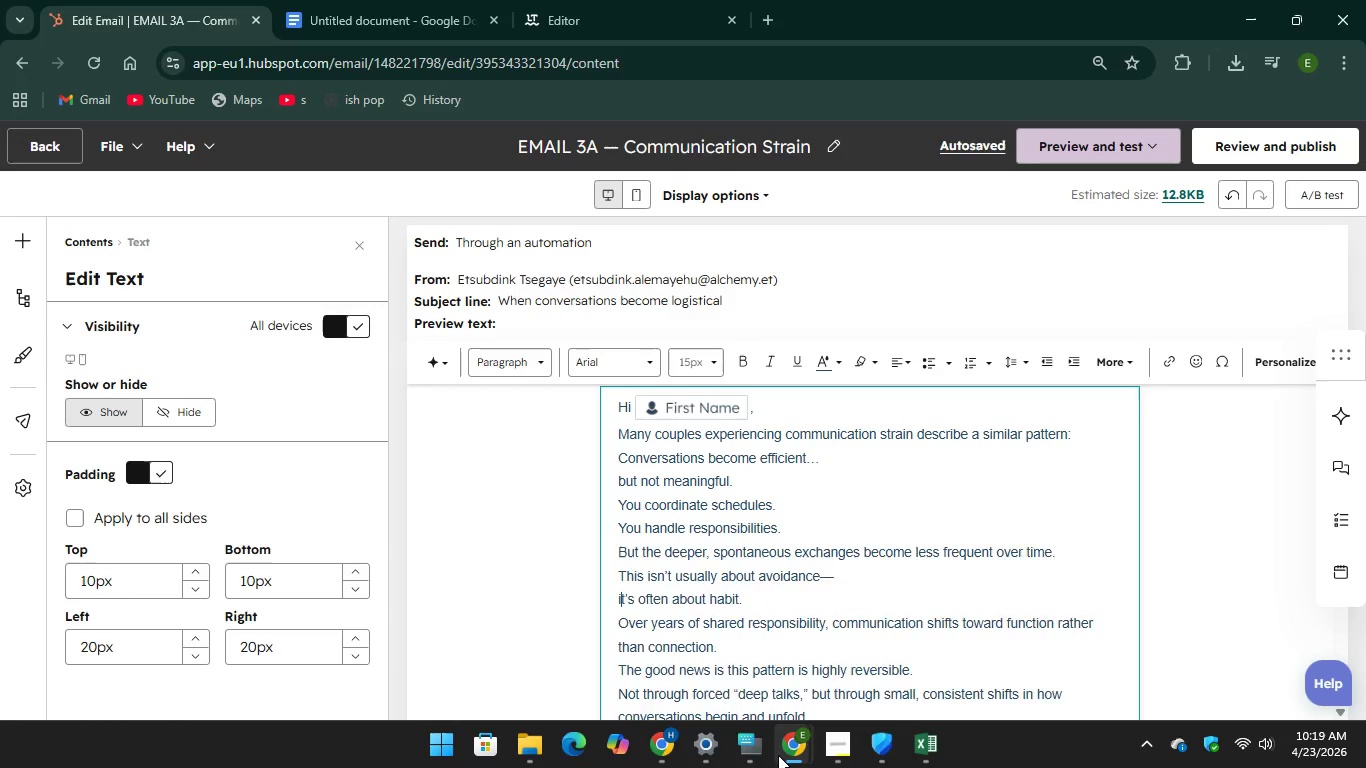 
left_click([763, 755])
 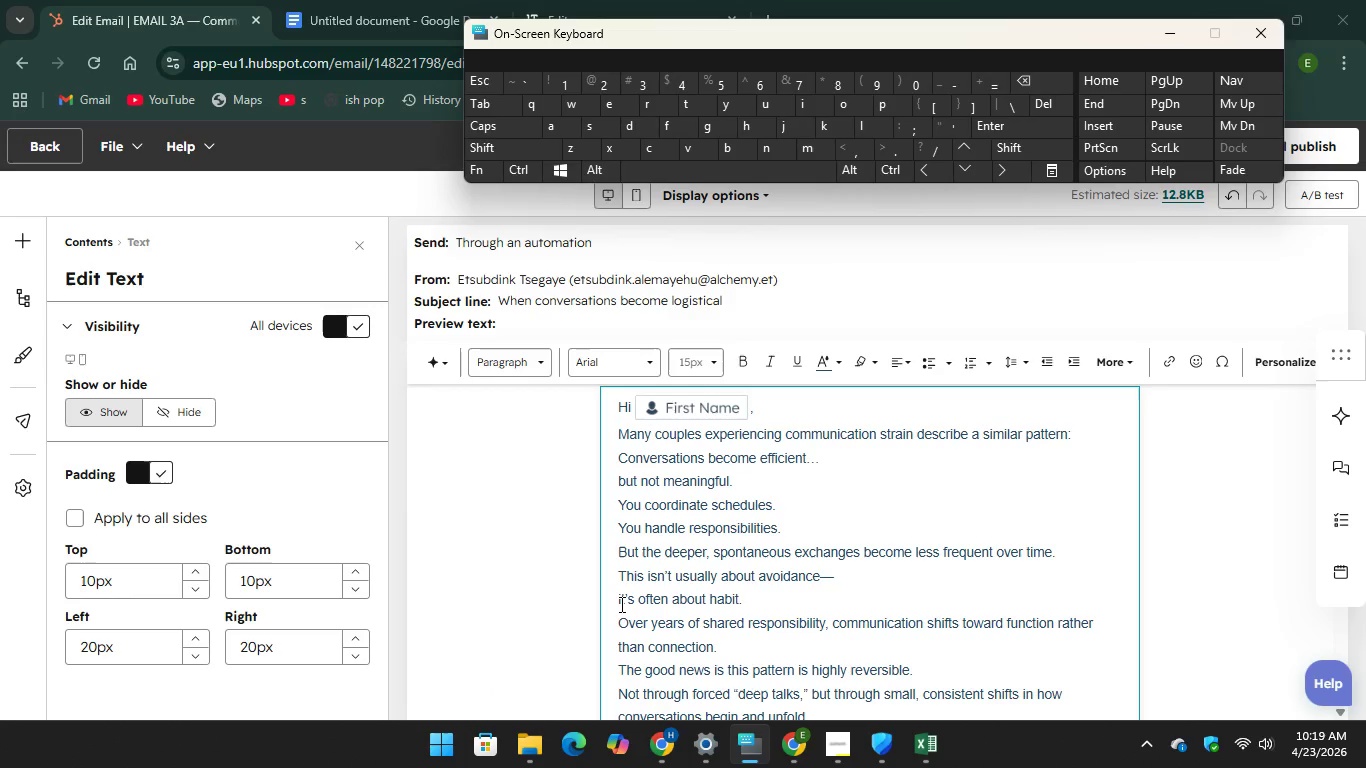 
left_click([622, 606])